 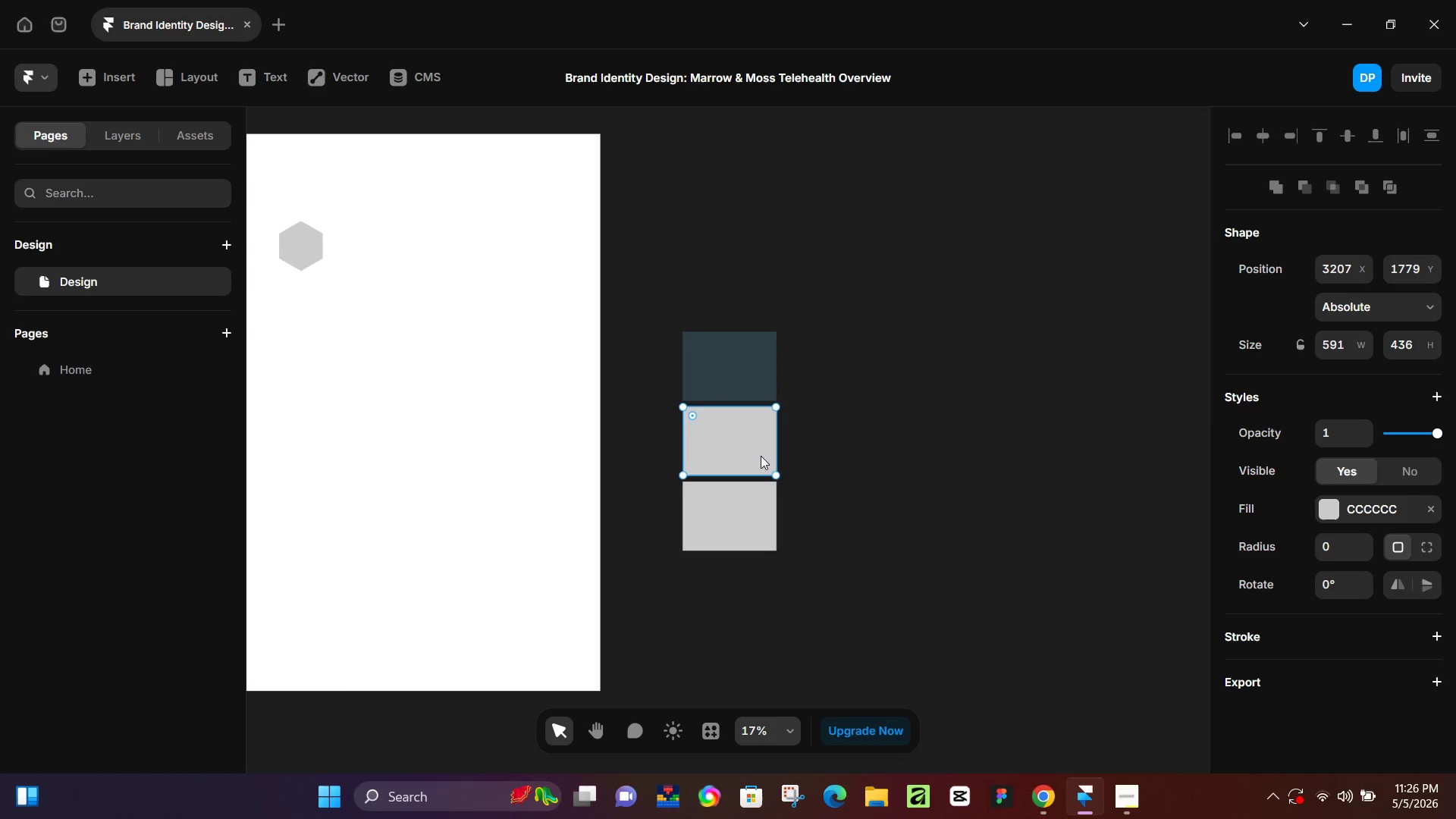 
left_click([1386, 510])
 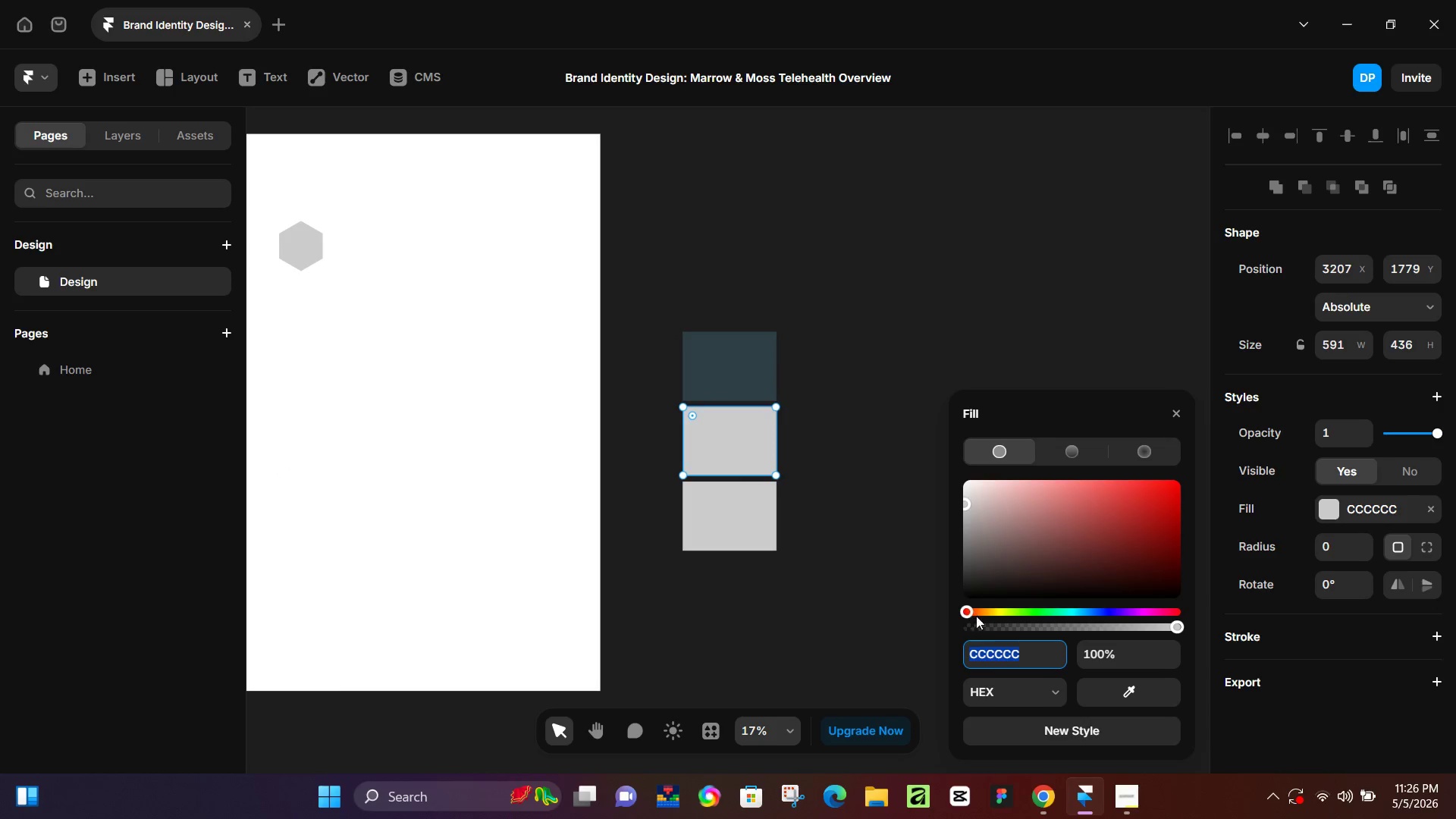 
key(Control+ControlLeft)
 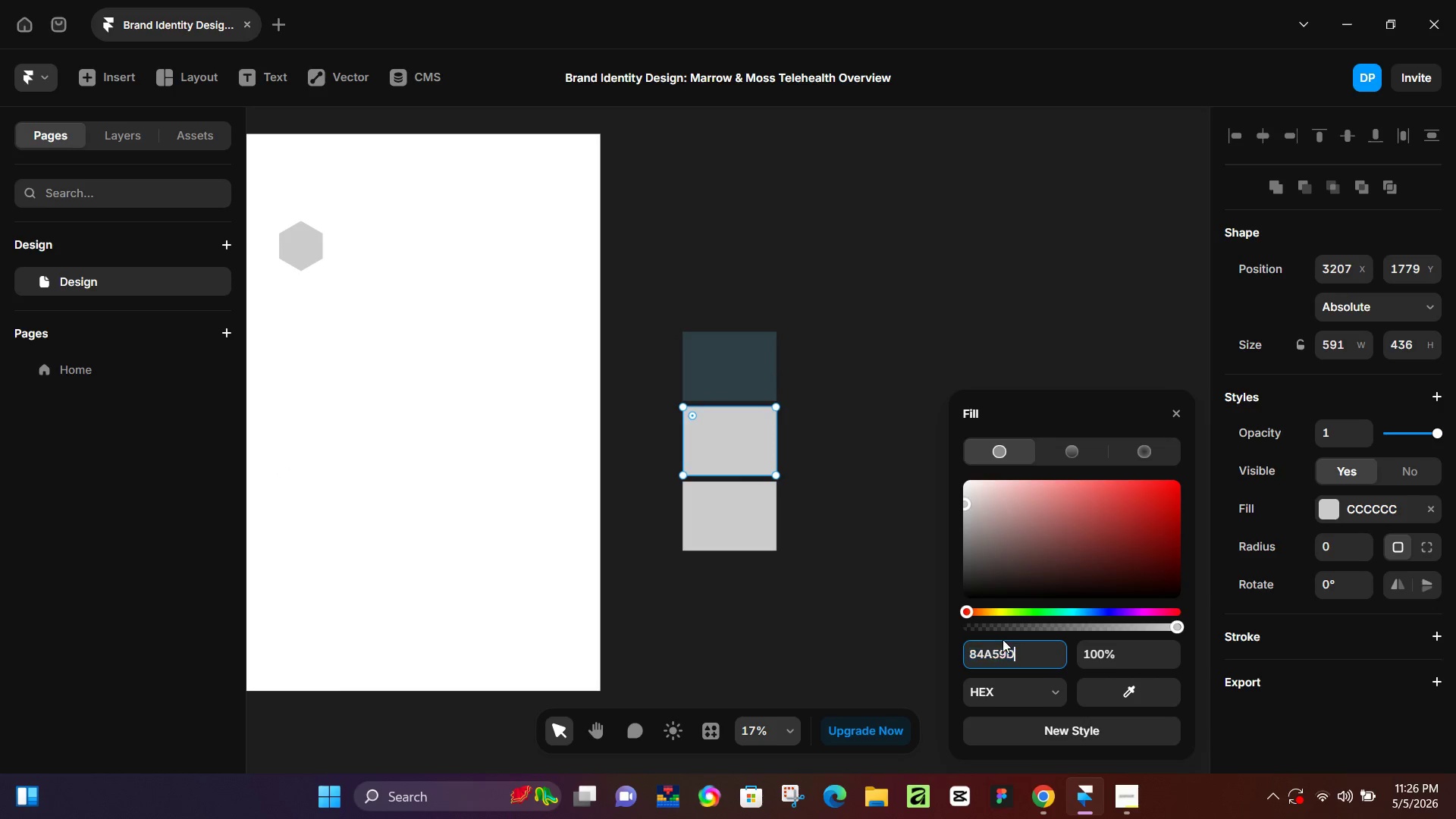 
key(Control+V)
 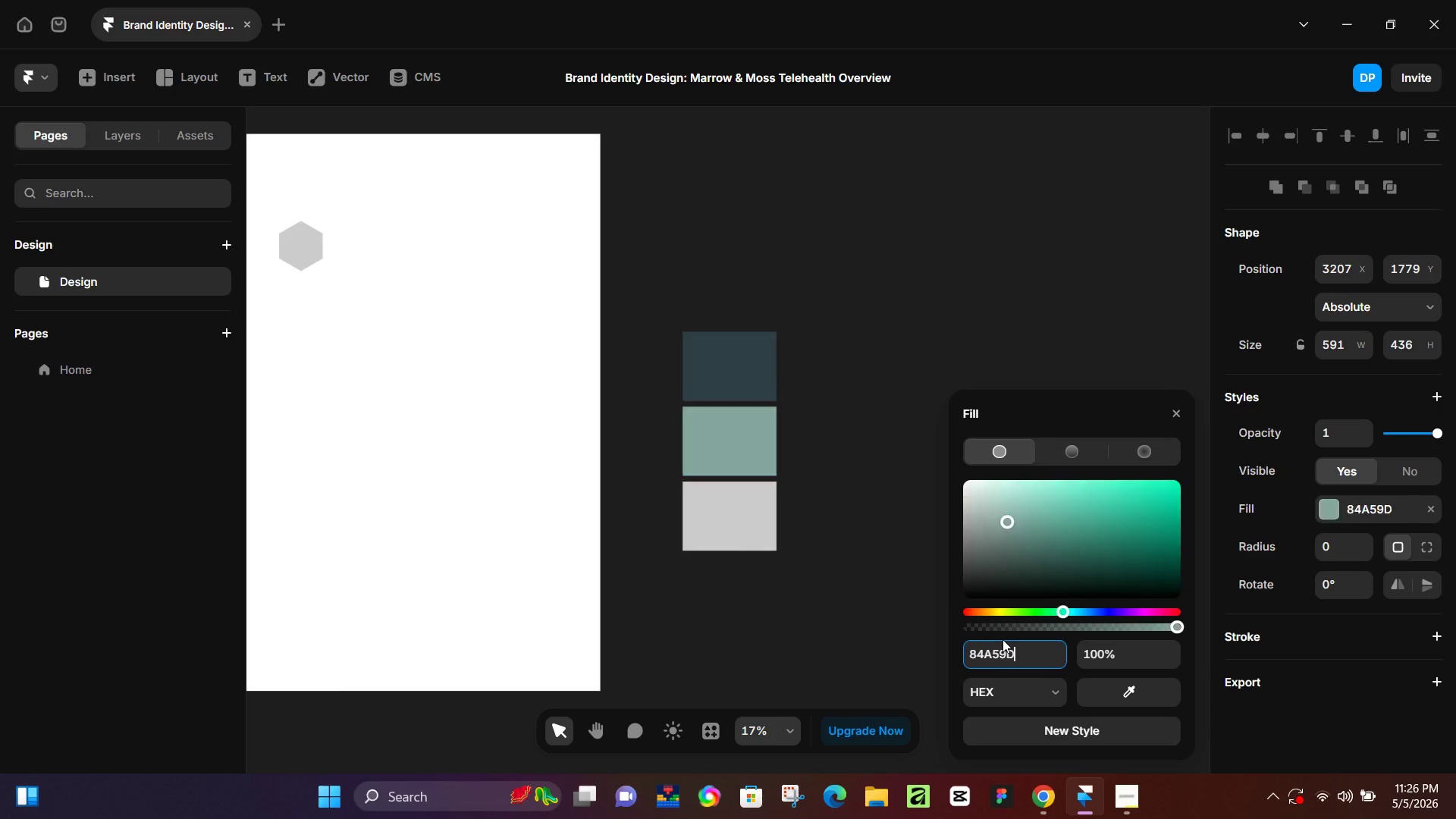 
key(NumpadEnter)
 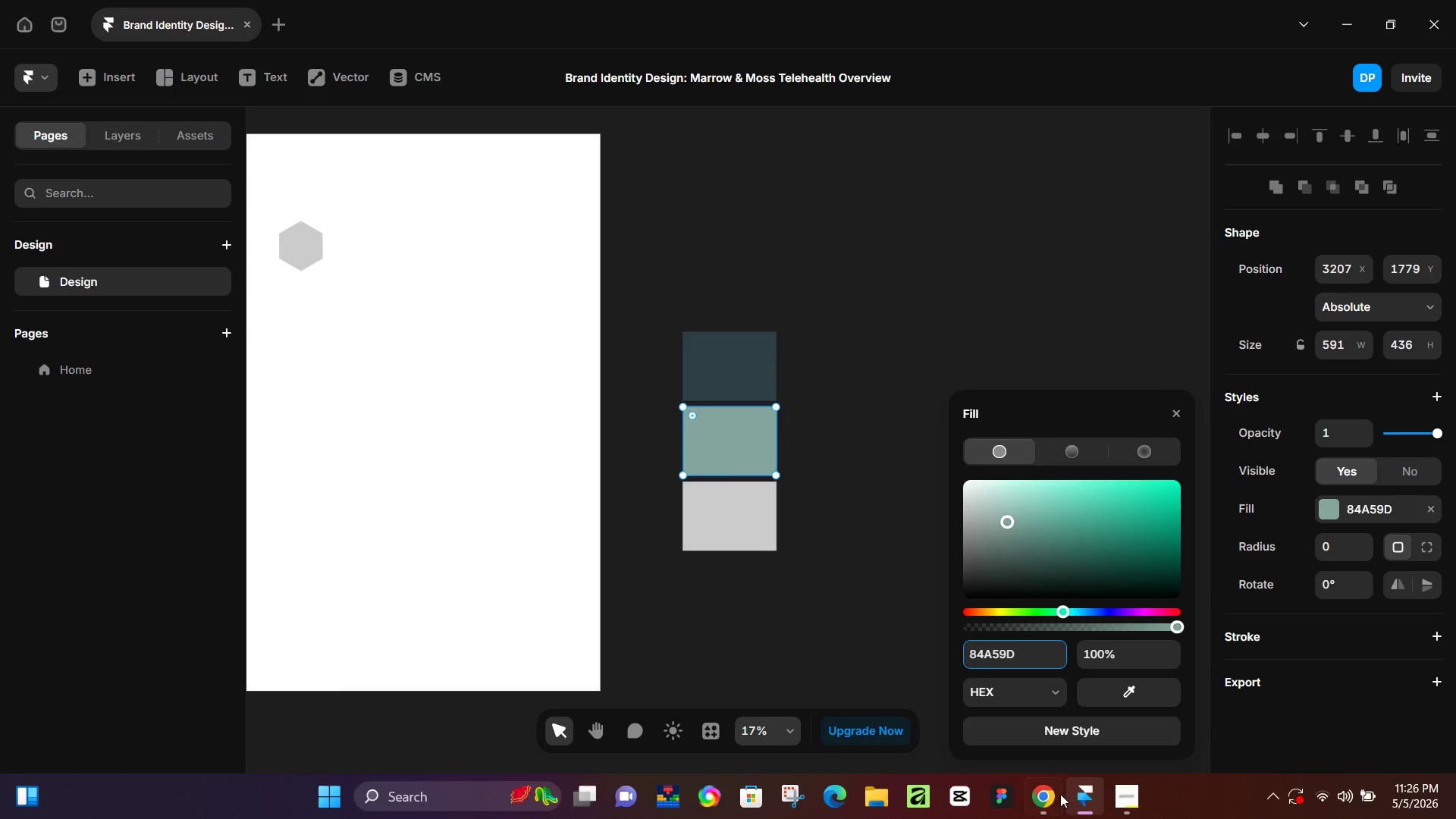 
left_click([1119, 792])